 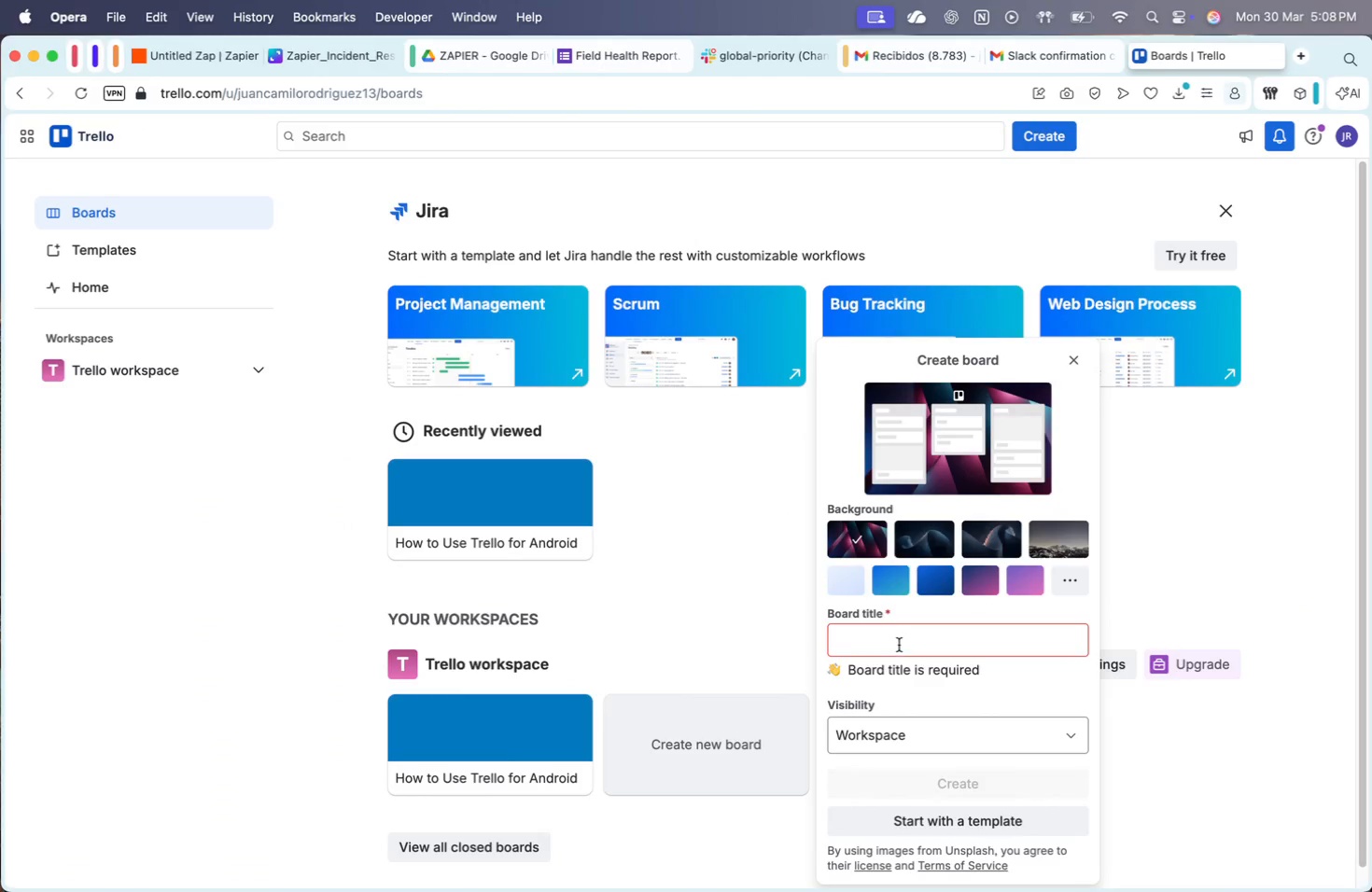 
key(Meta+V)
 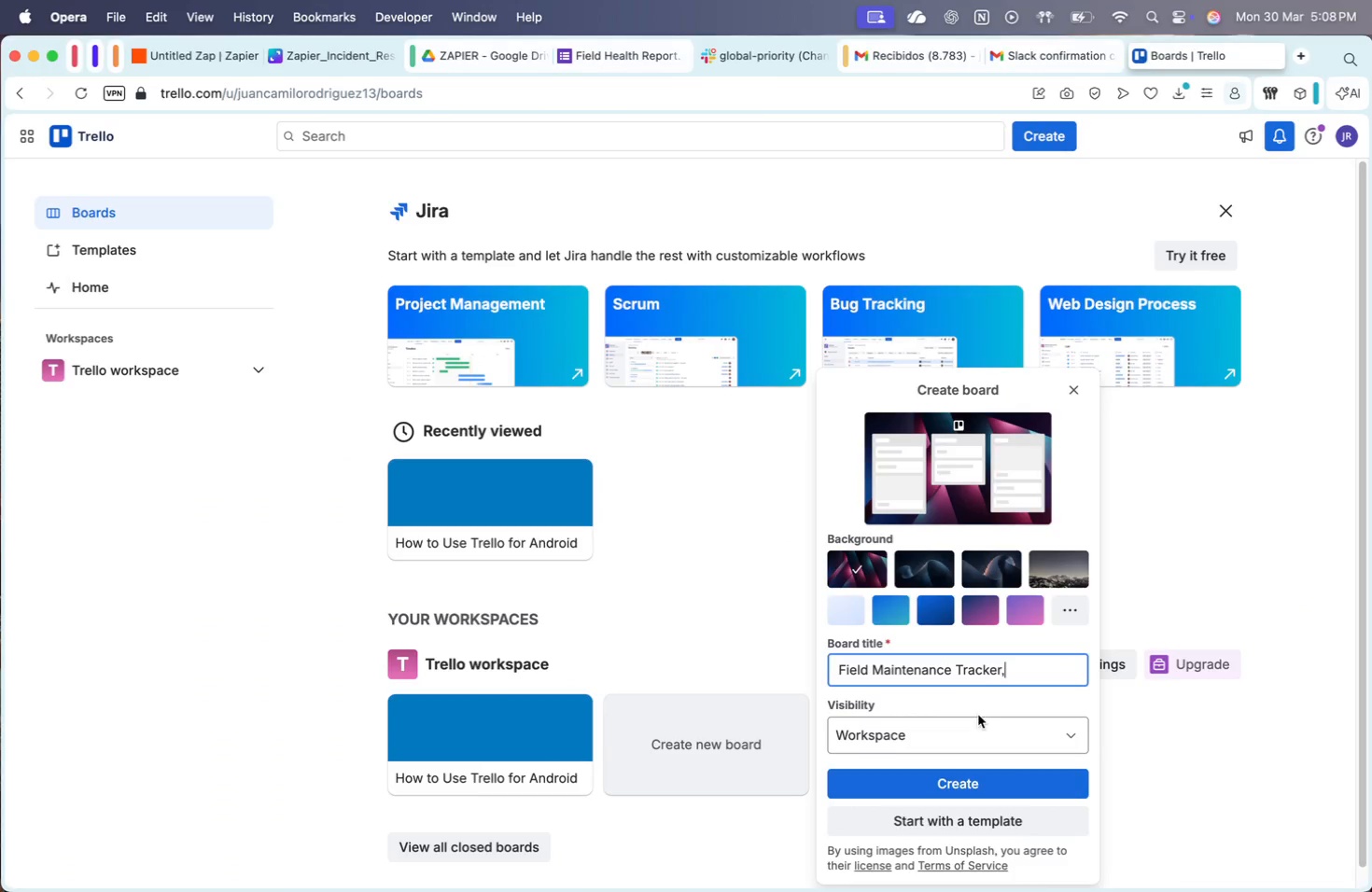 
left_click([972, 739])
 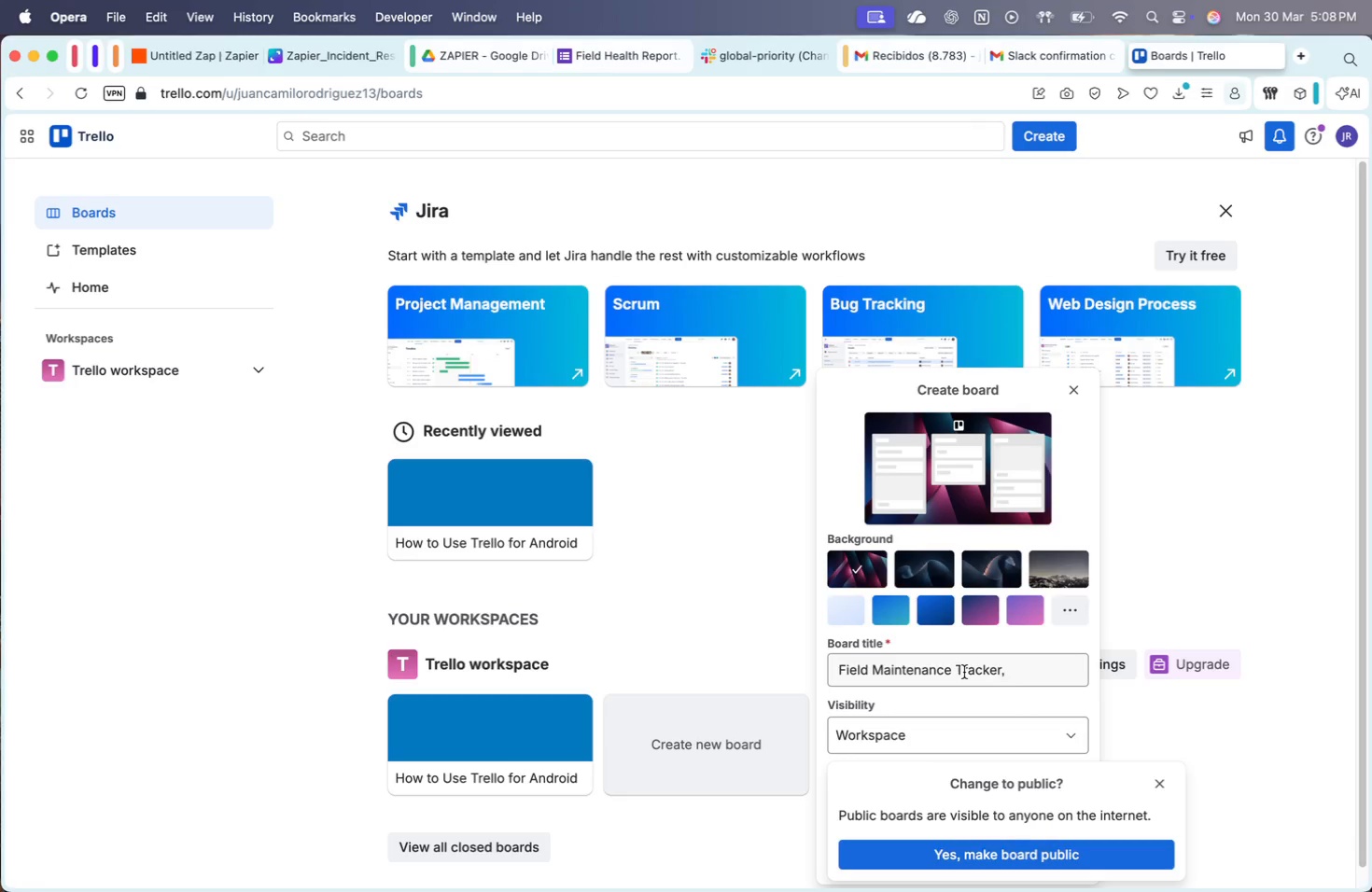 
scroll: coordinate [988, 697], scroll_direction: down, amount: 15.0
 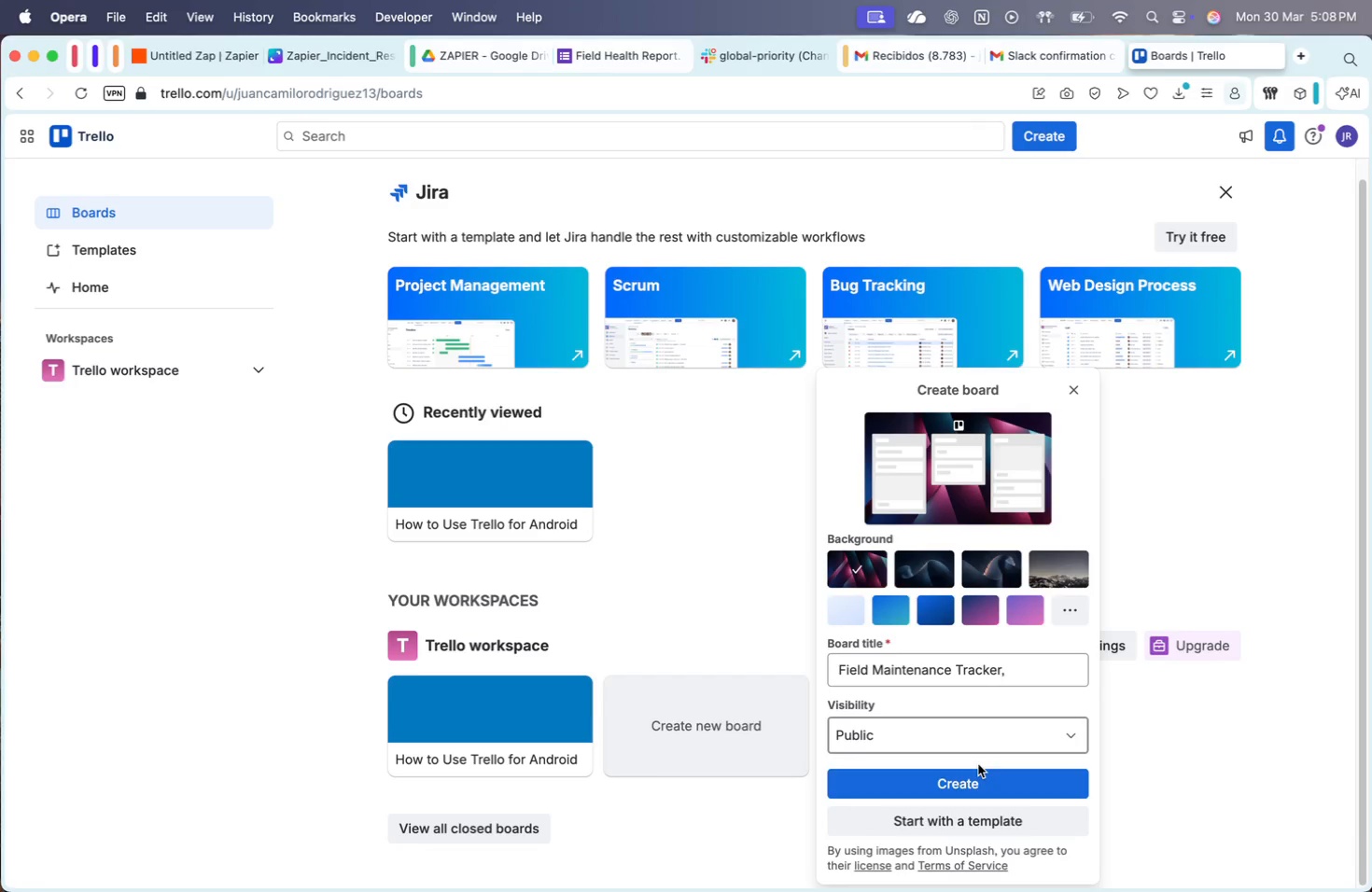 
left_click([922, 566])
 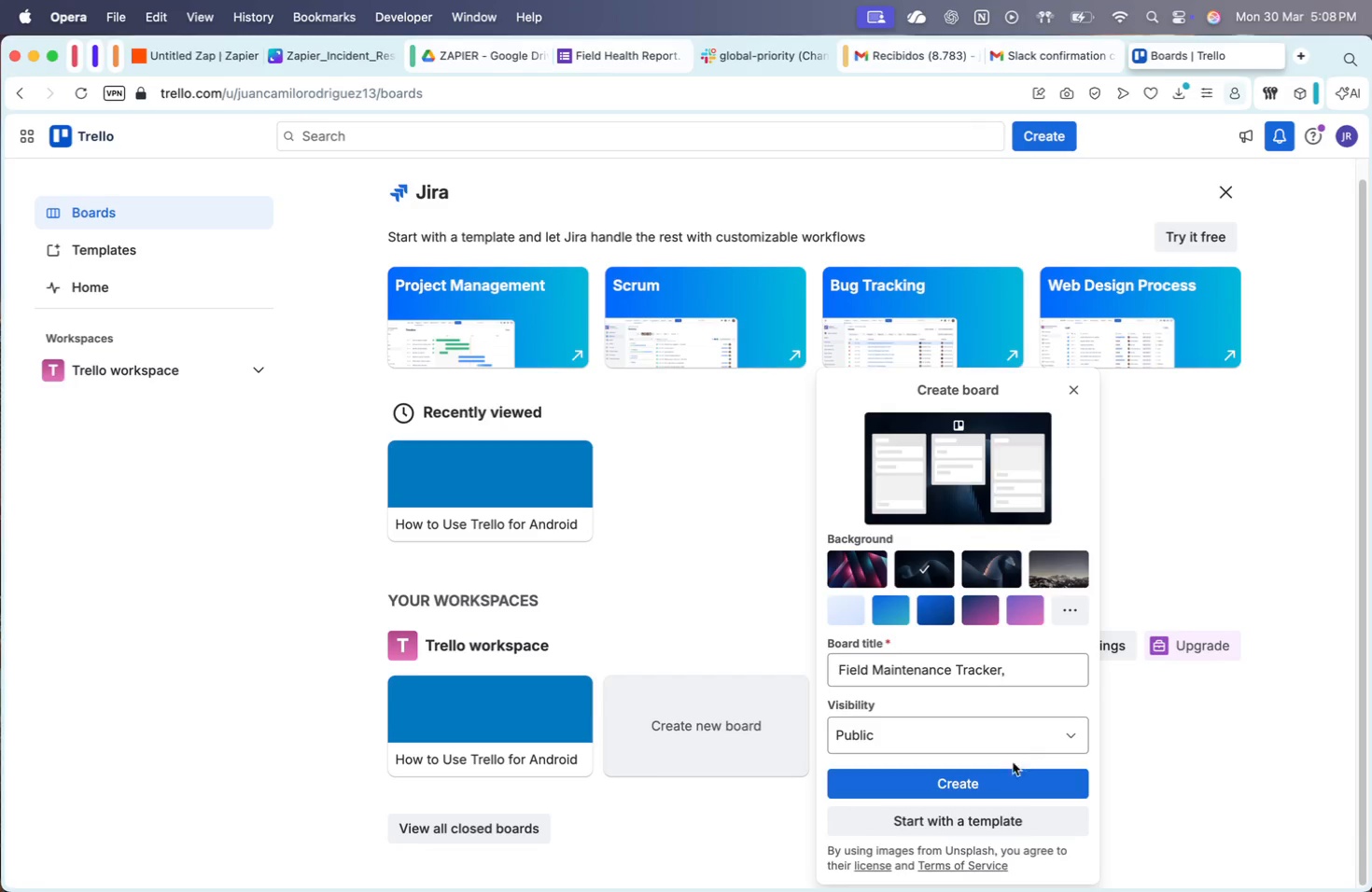 
left_click([1005, 777])
 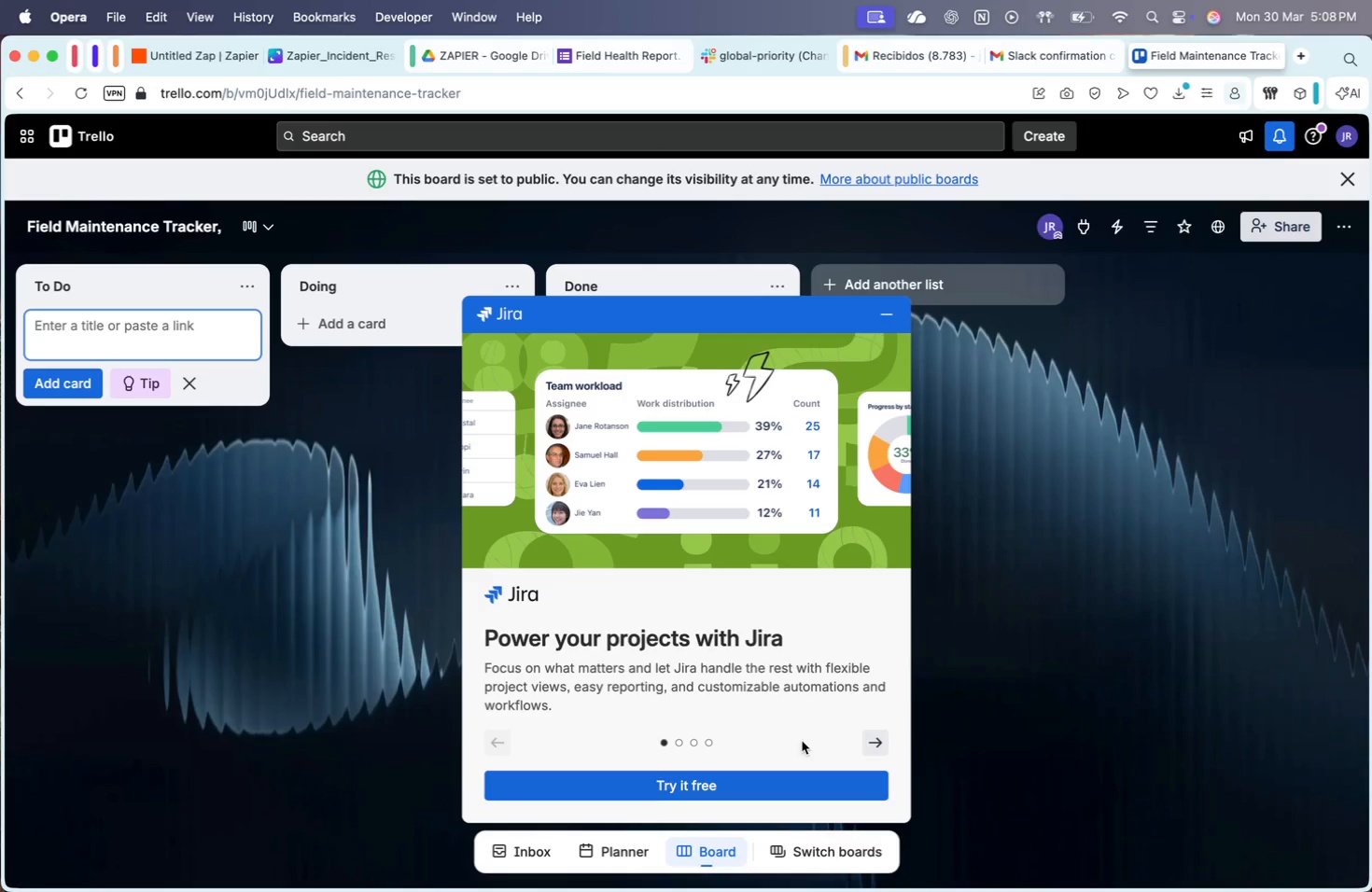 
wait(6.24)
 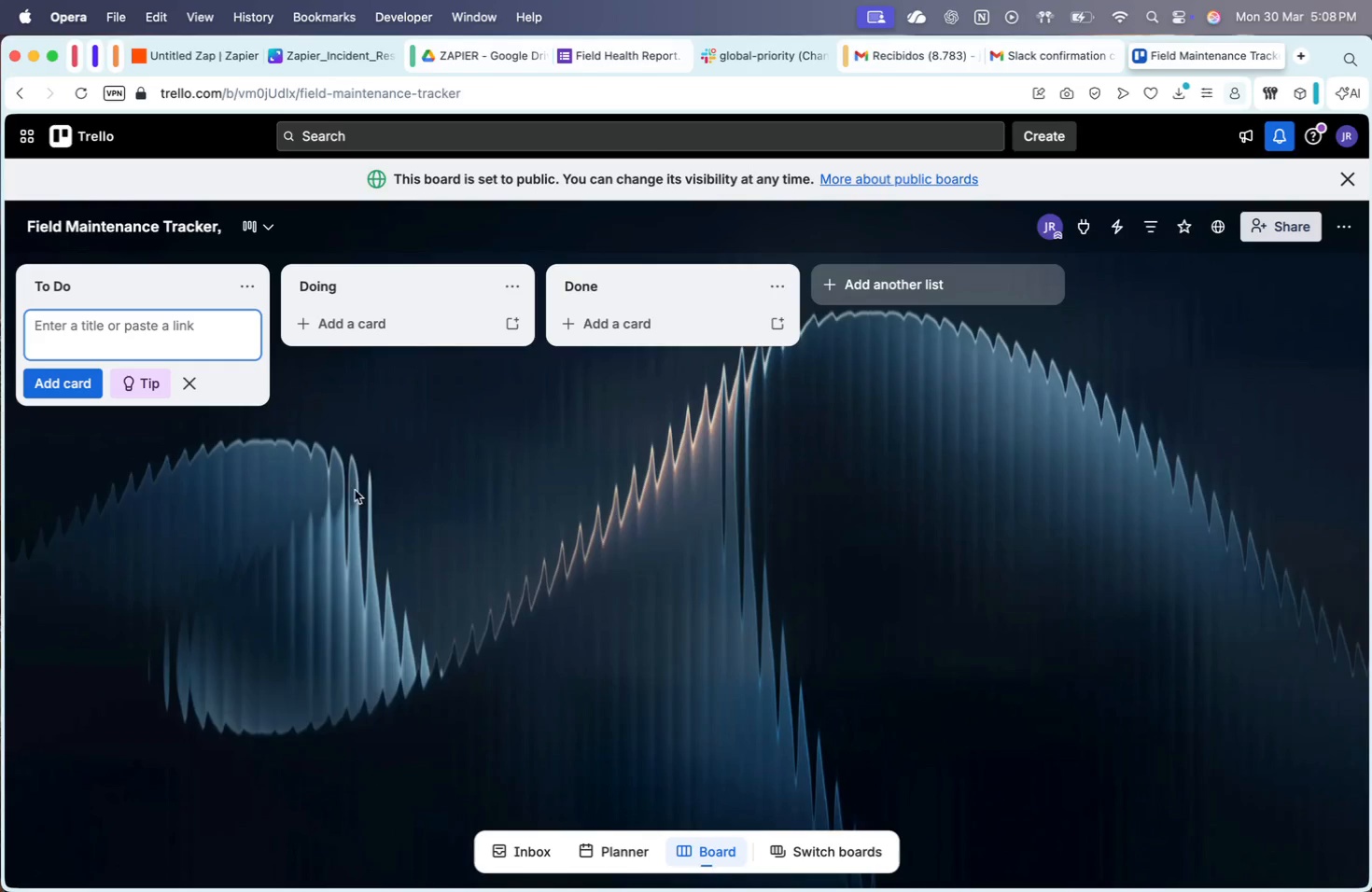 
left_click_drag(start_coordinate=[67, 263], to_coordinate=[63, 269])
 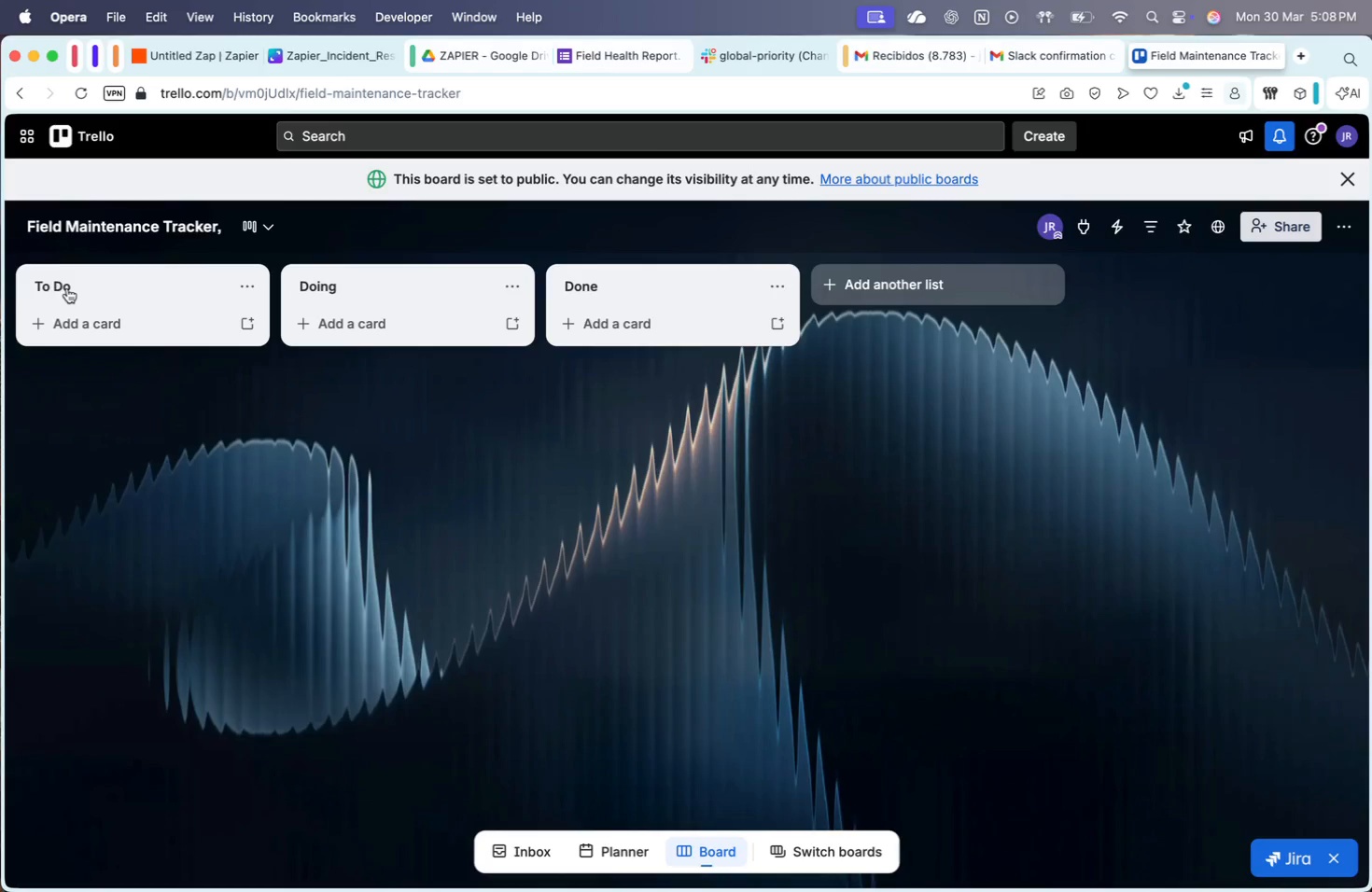 
double_click([67, 288])
 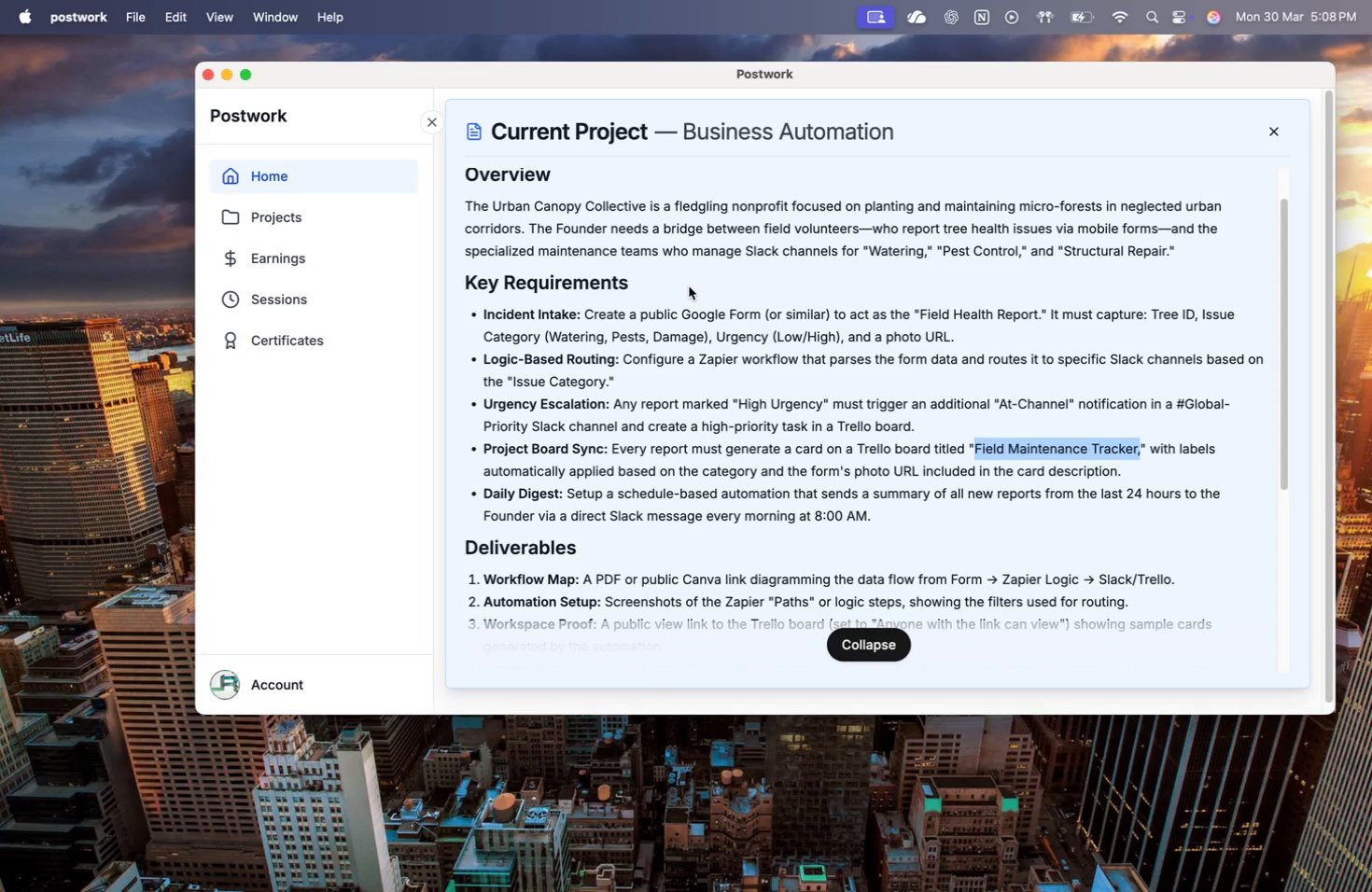 
wait(19.63)
 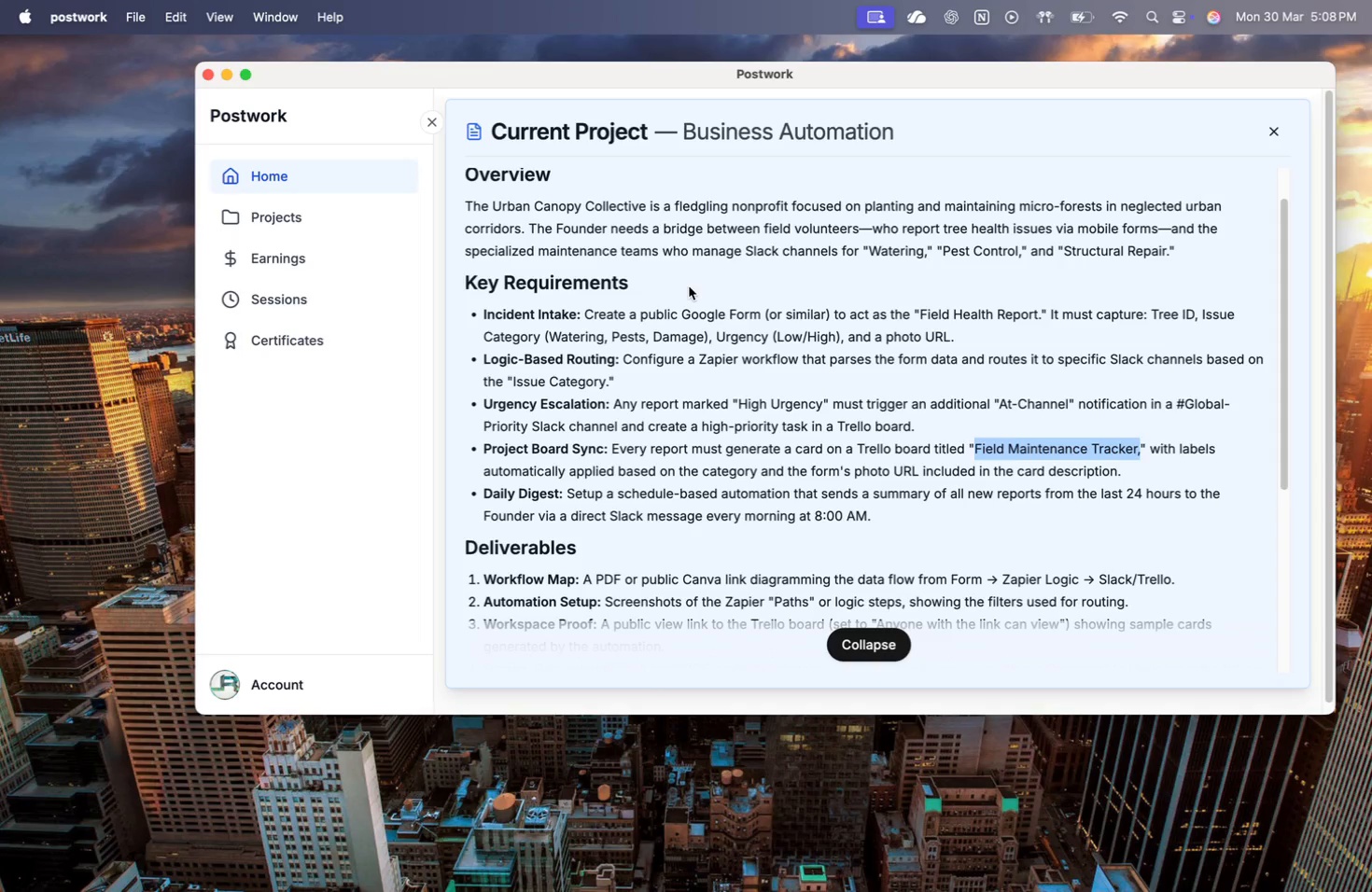 
type(Watering)
 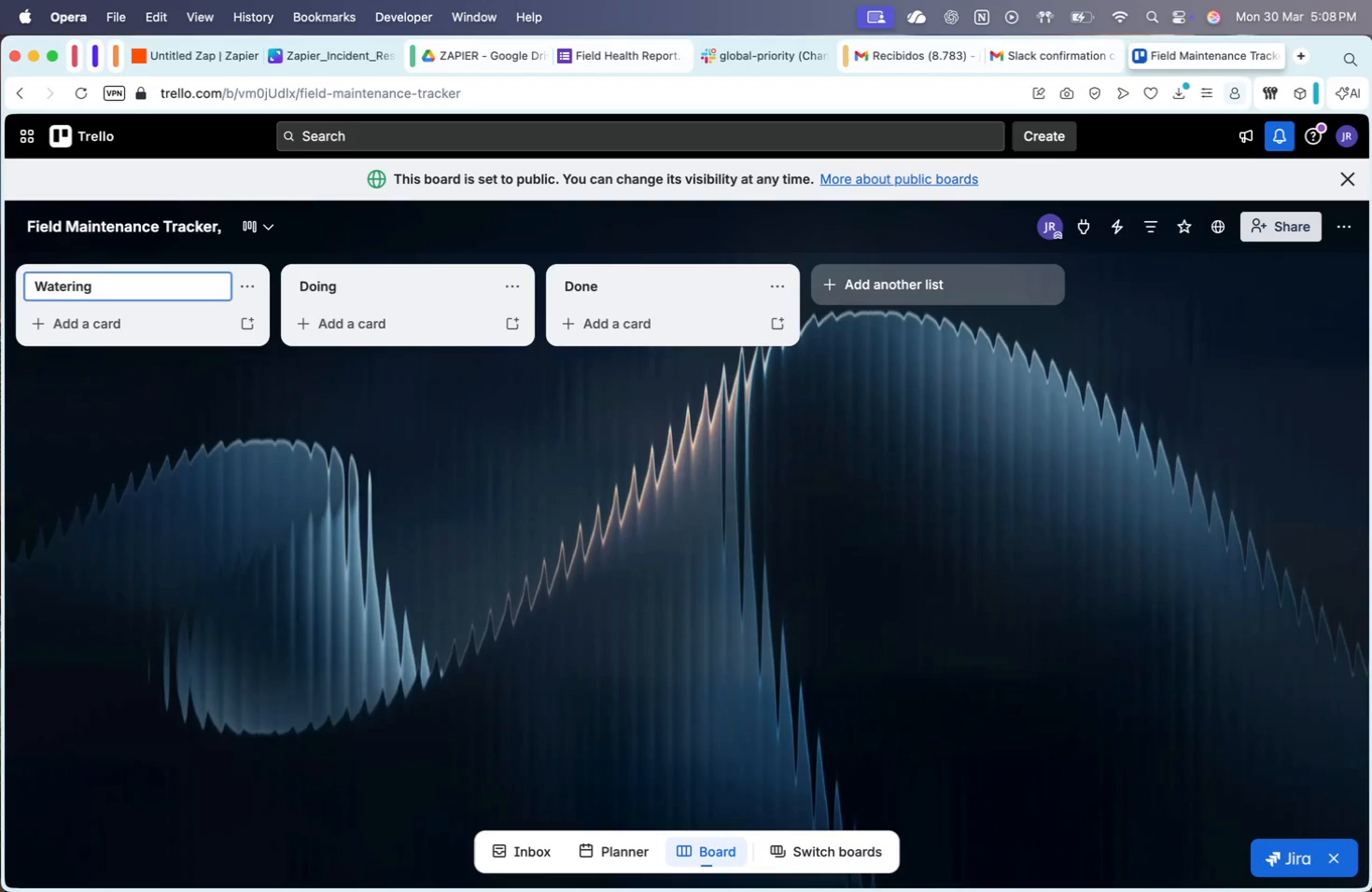 
wait(7.74)
 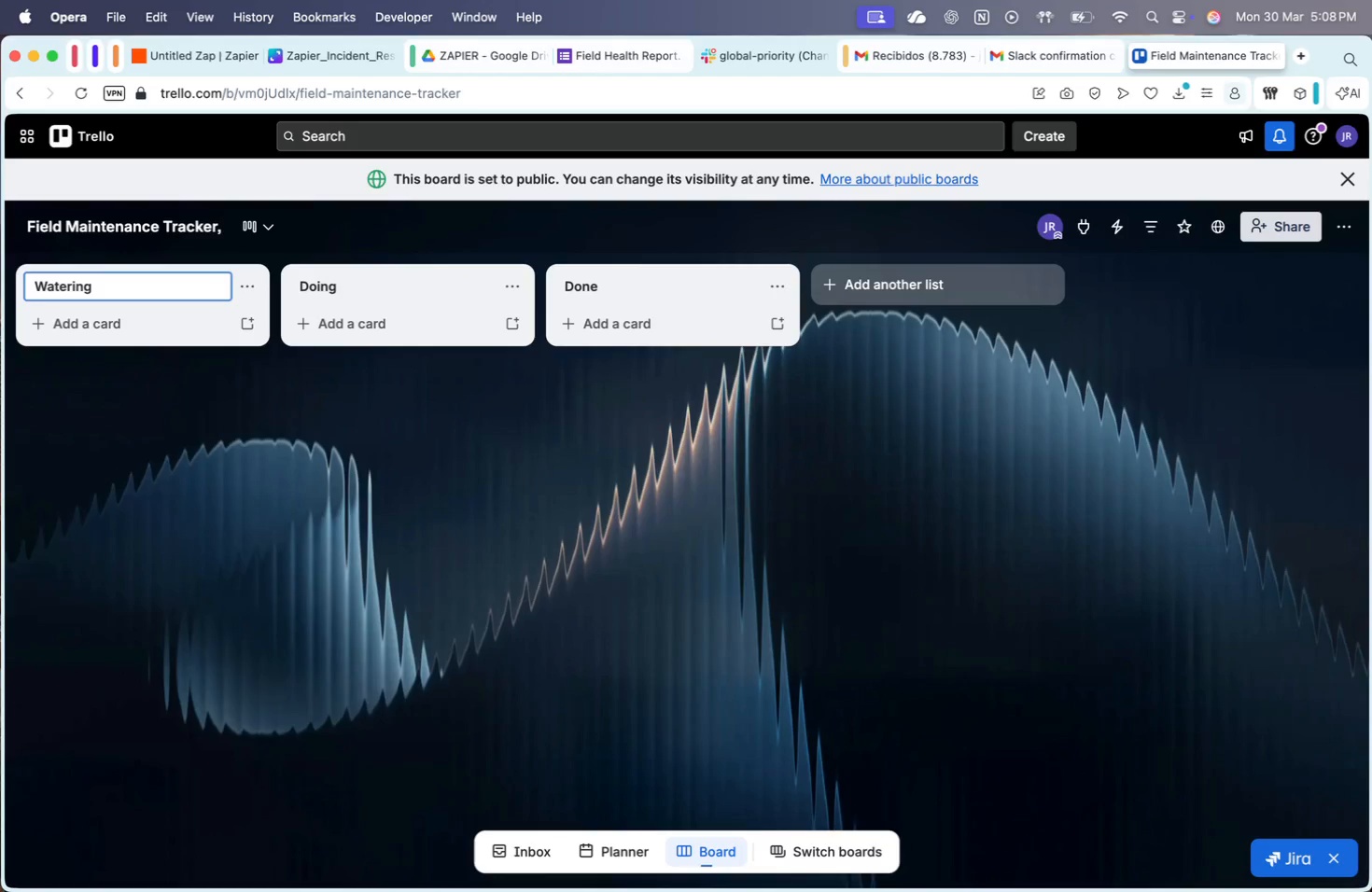 
left_click([341, 283])
 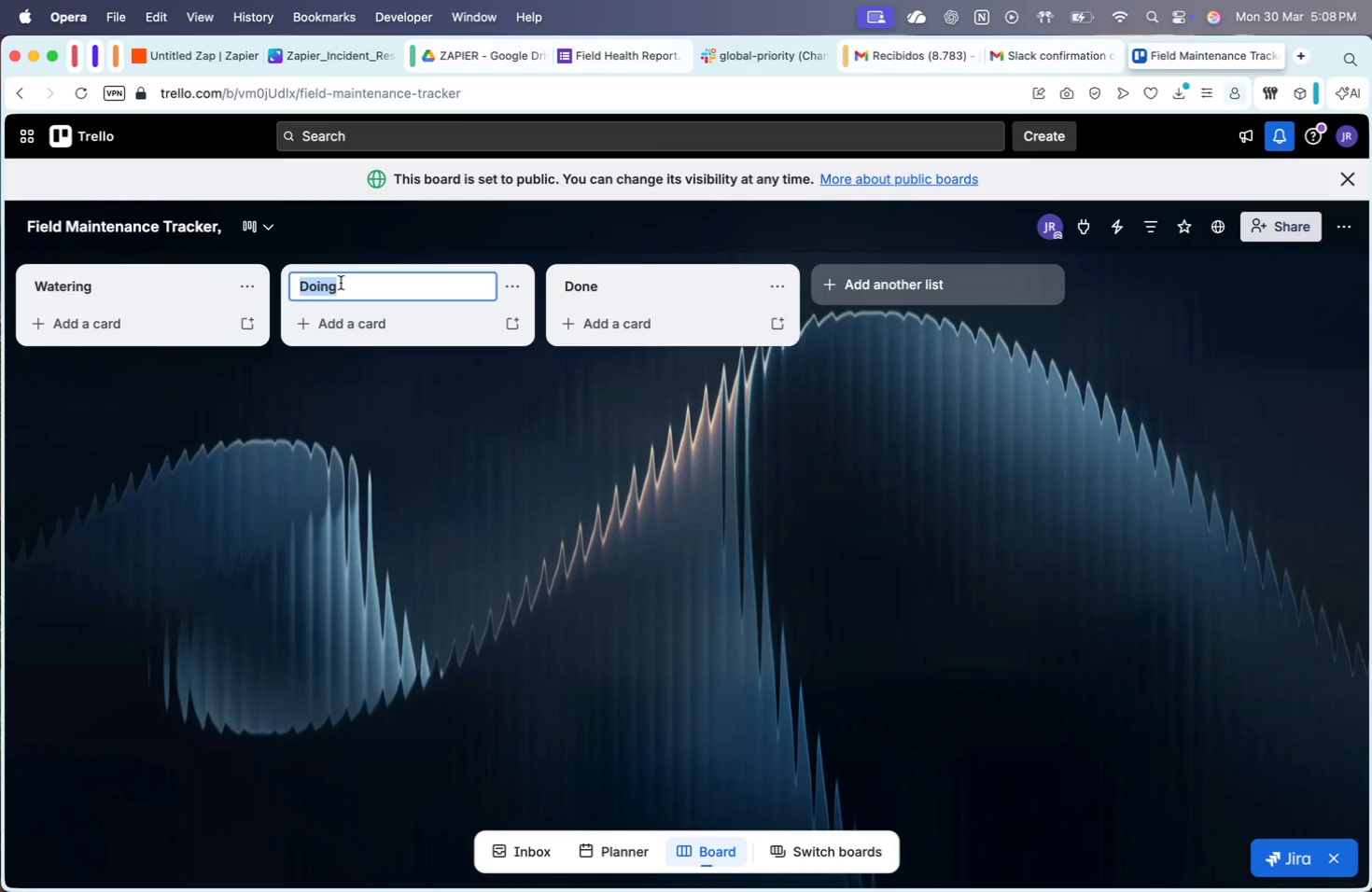 
type(Pest Control)